 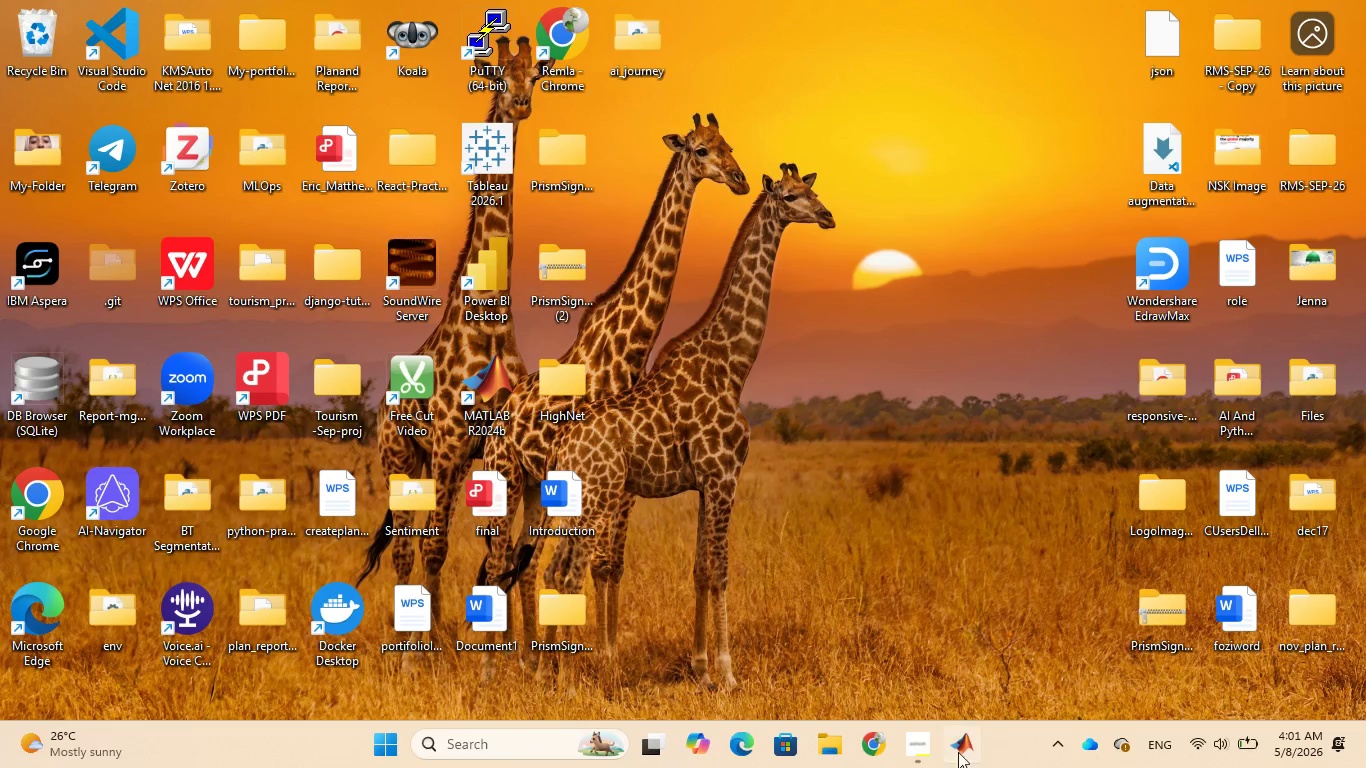 
left_click([874, 738])
 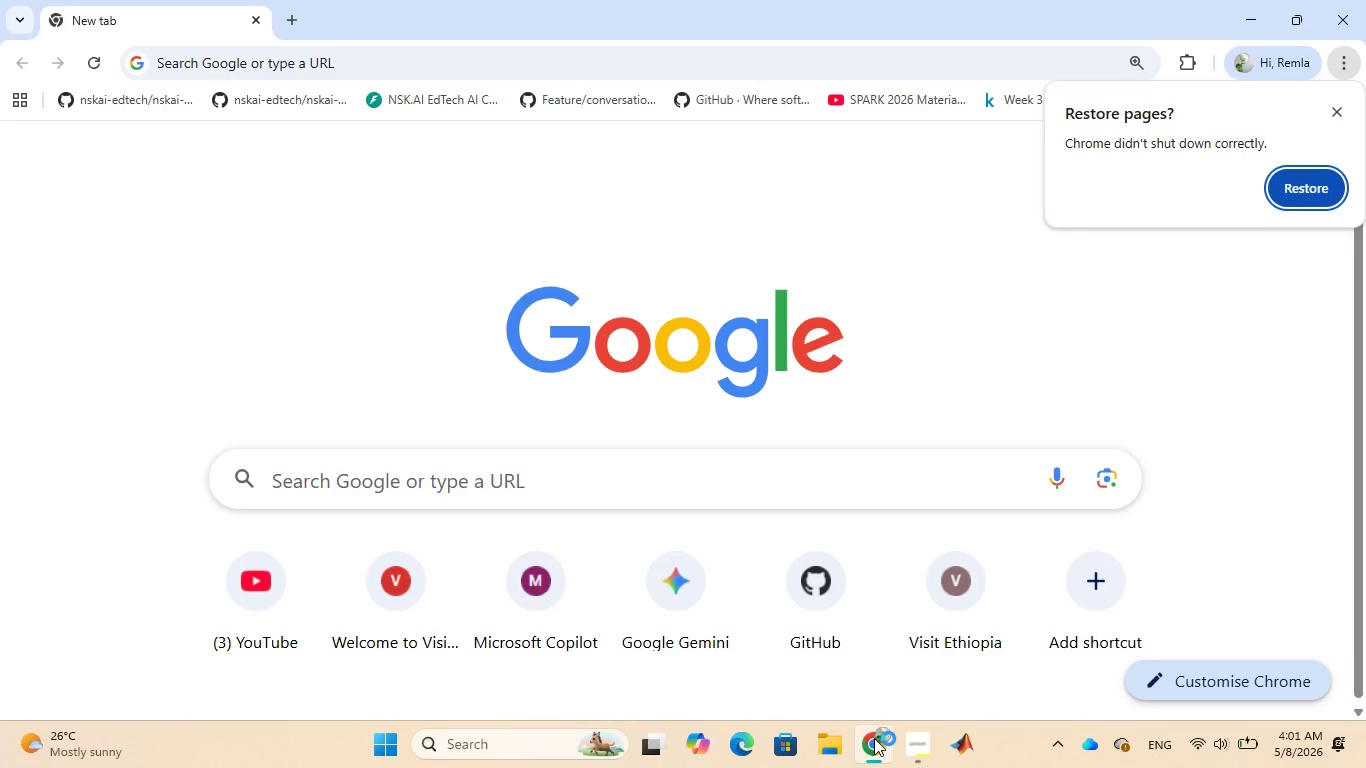 
wait(6.3)
 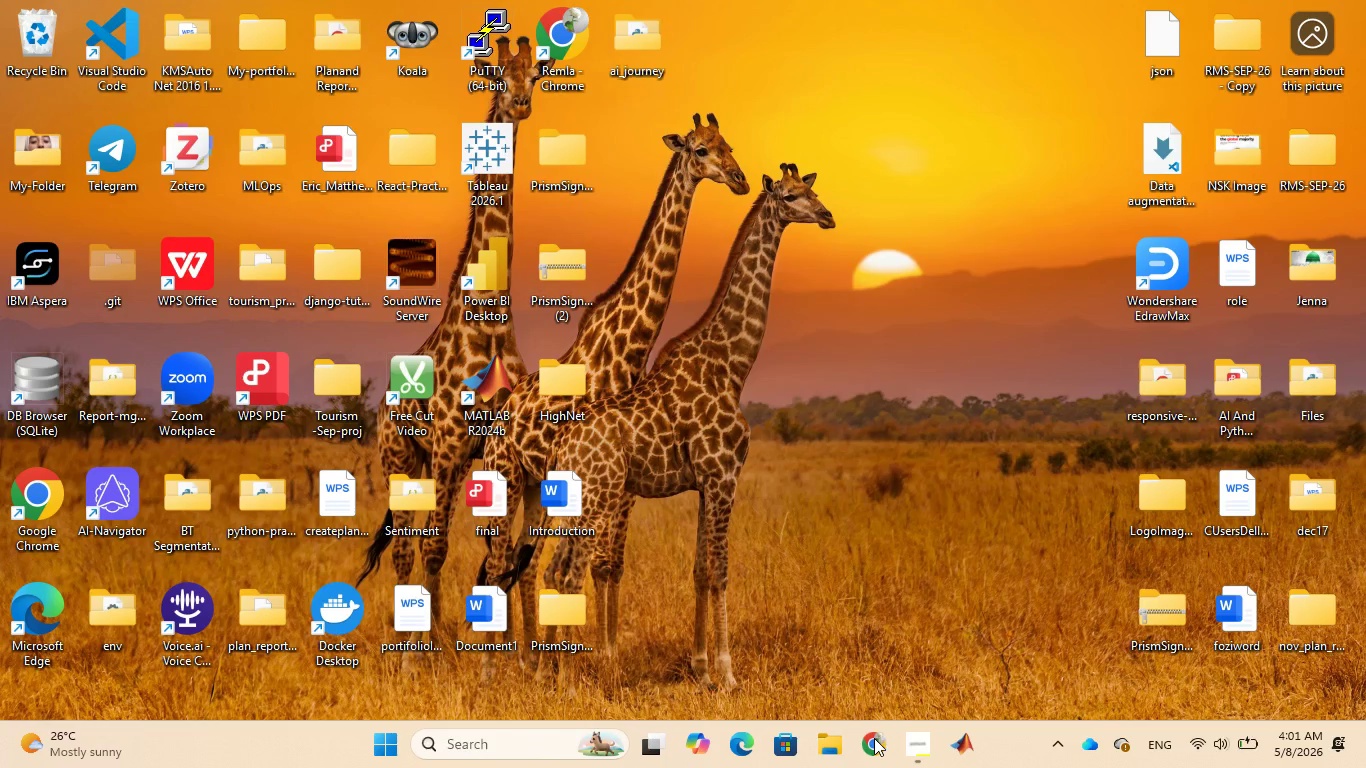 
left_click([807, 461])
 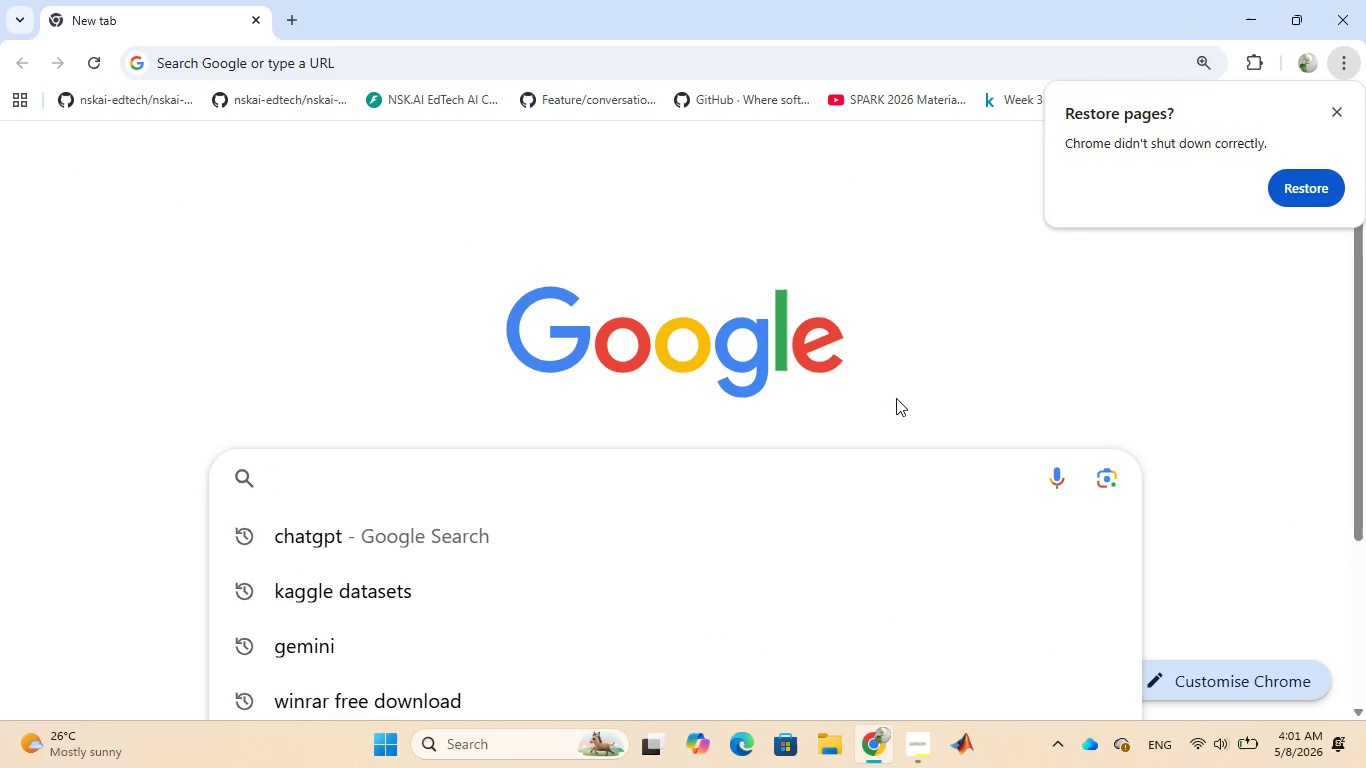 
wait(6.34)
 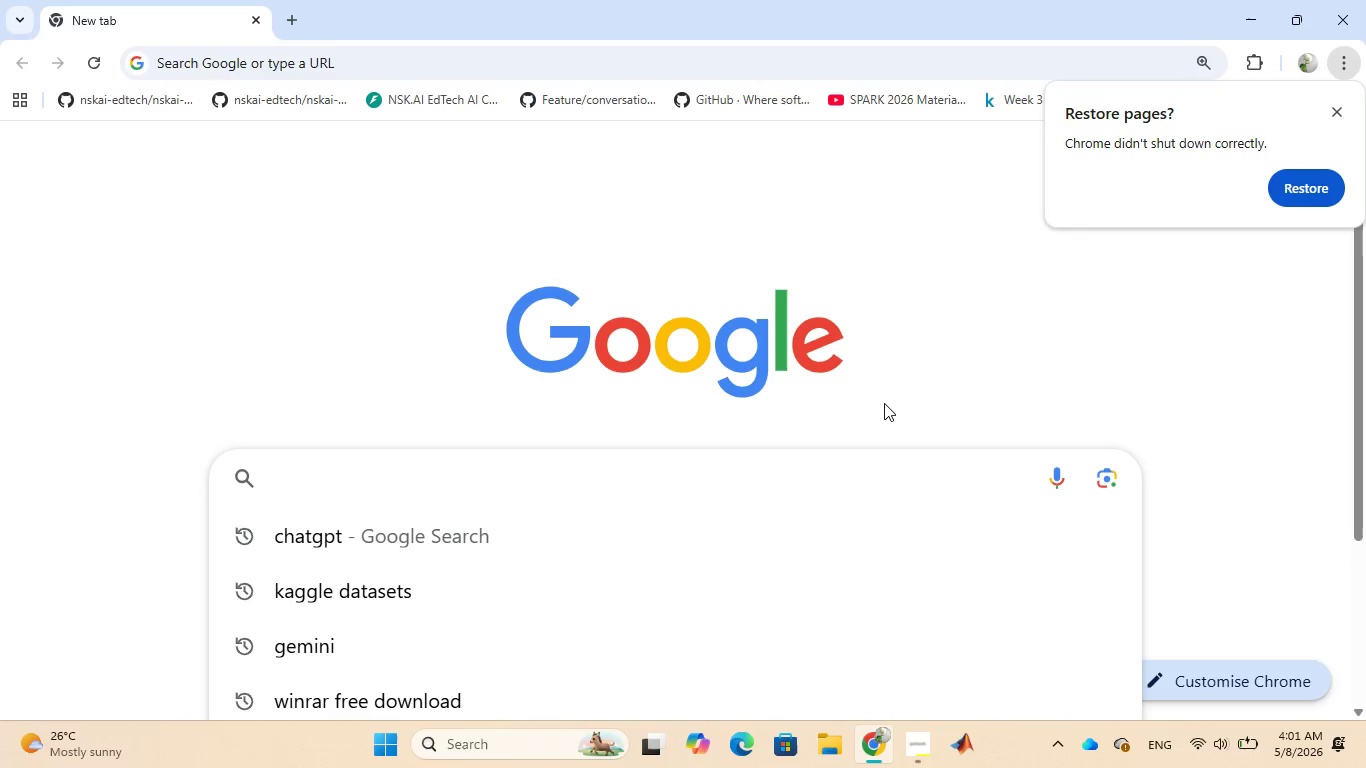 
type(how to merge he two daases in matlab)
 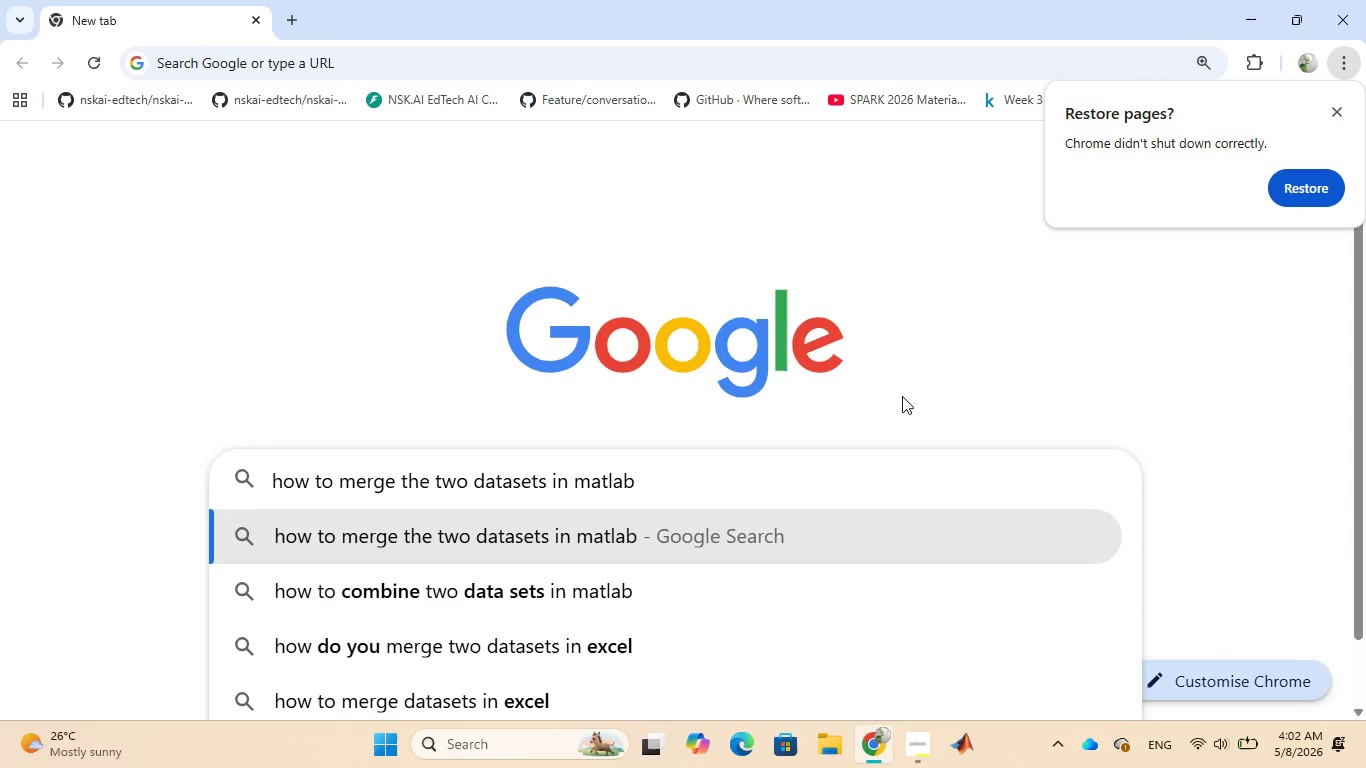 
key(Enter)
 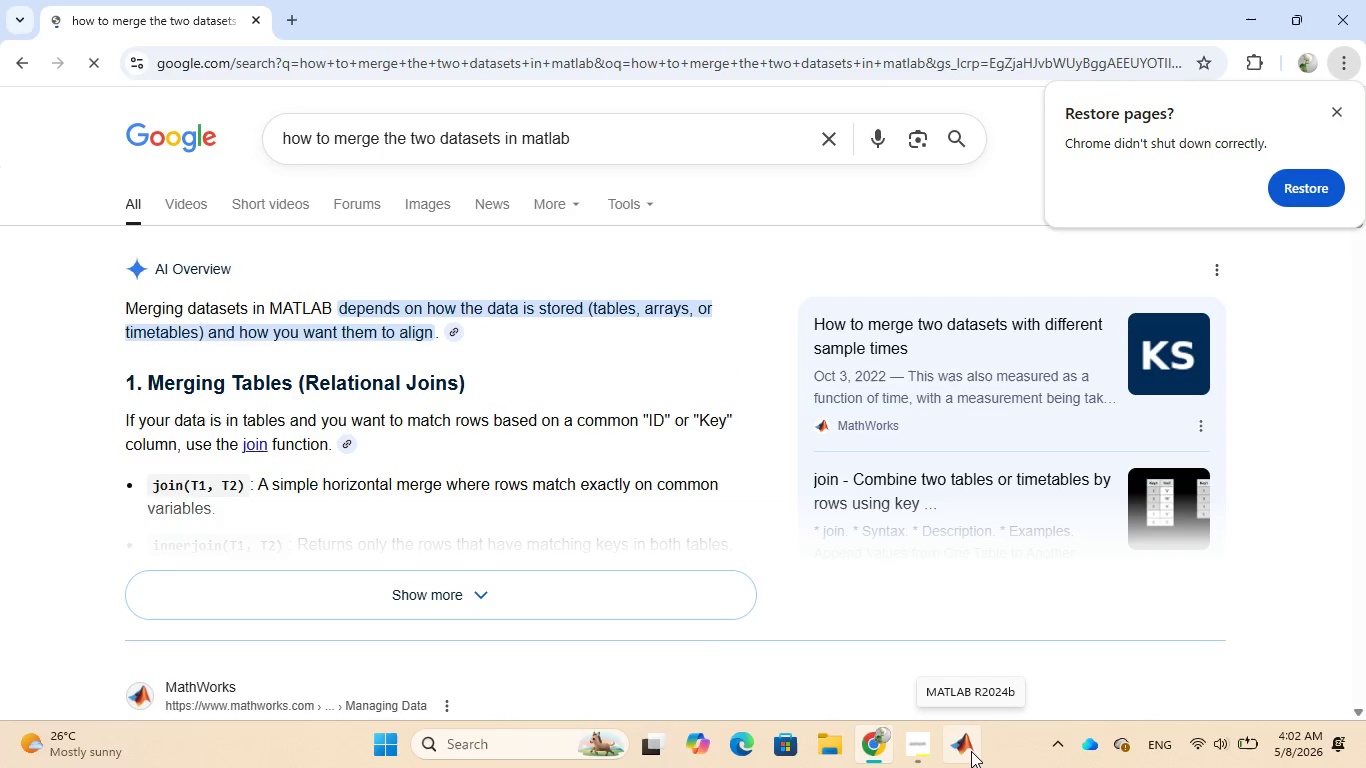 
wait(7.11)
 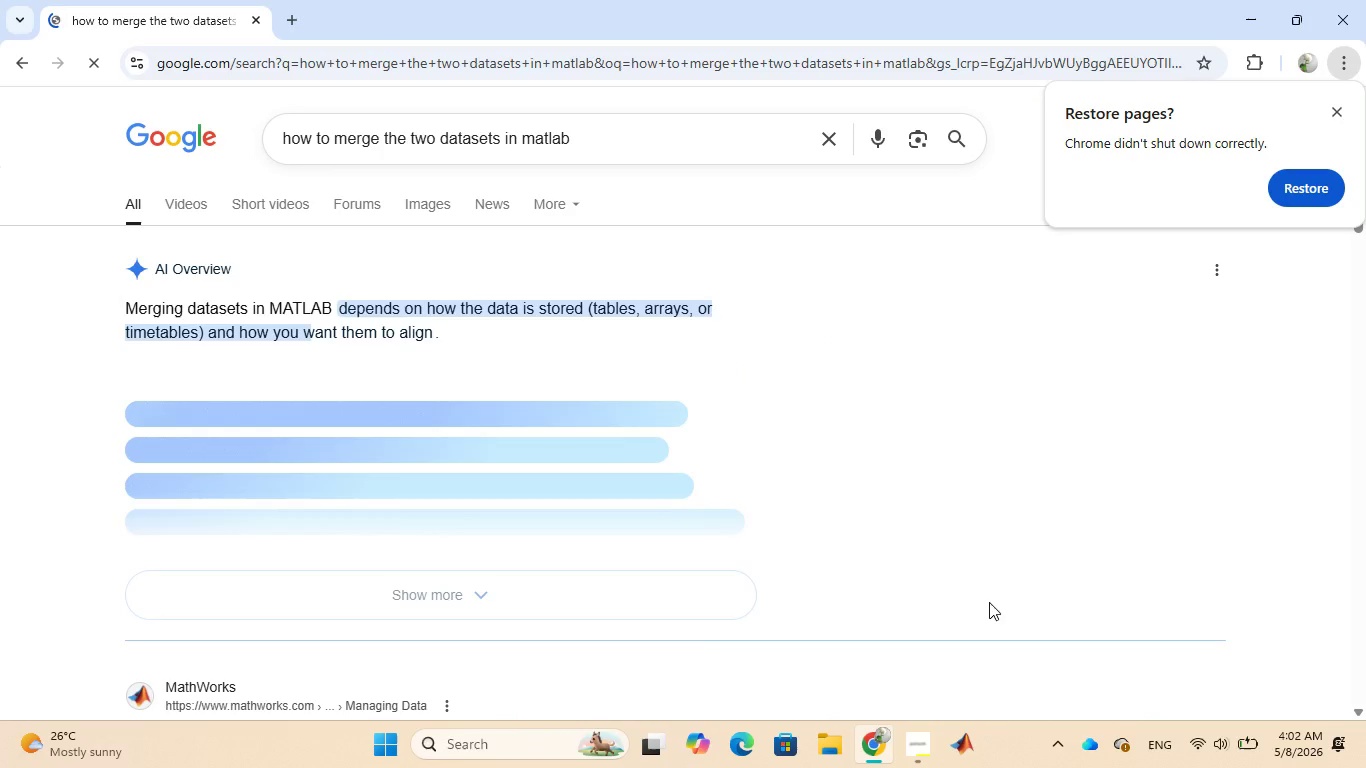 
double_click([971, 751])
 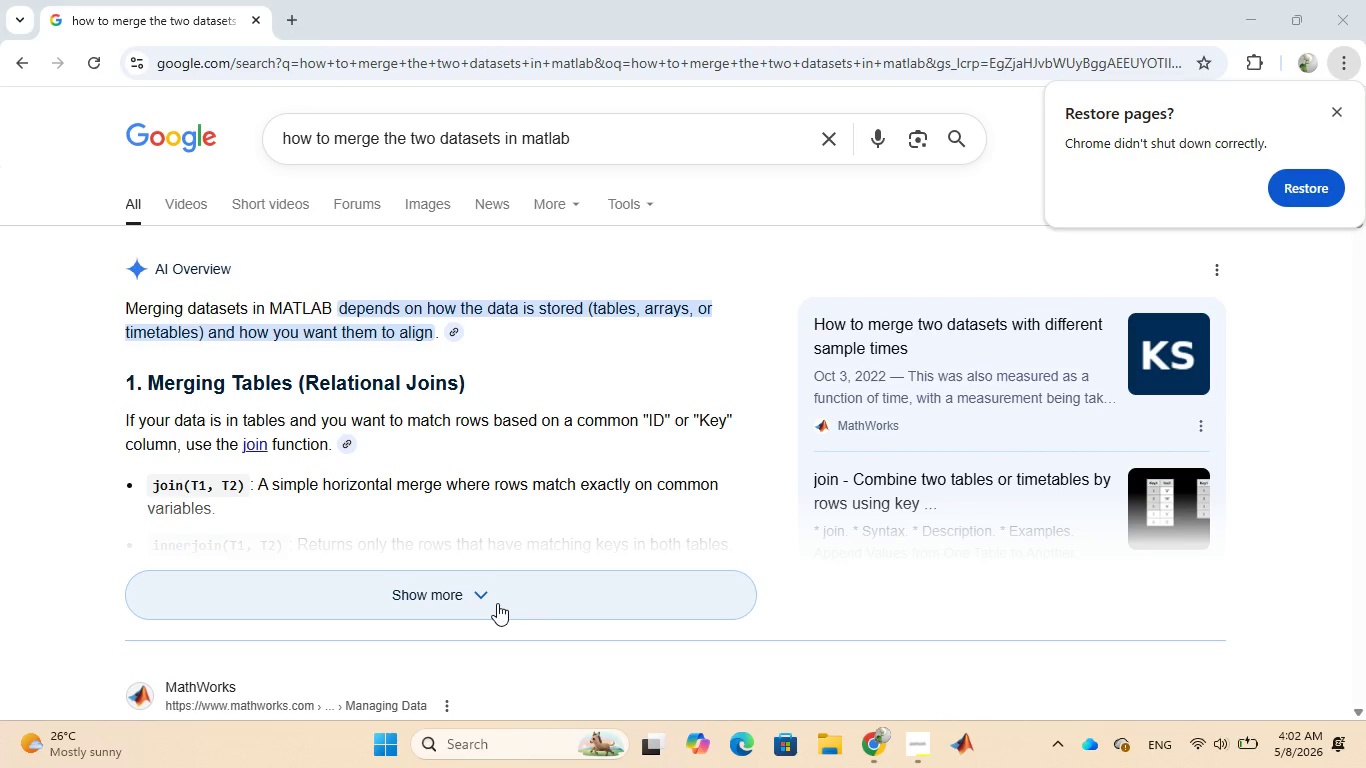 
left_click([486, 597])
 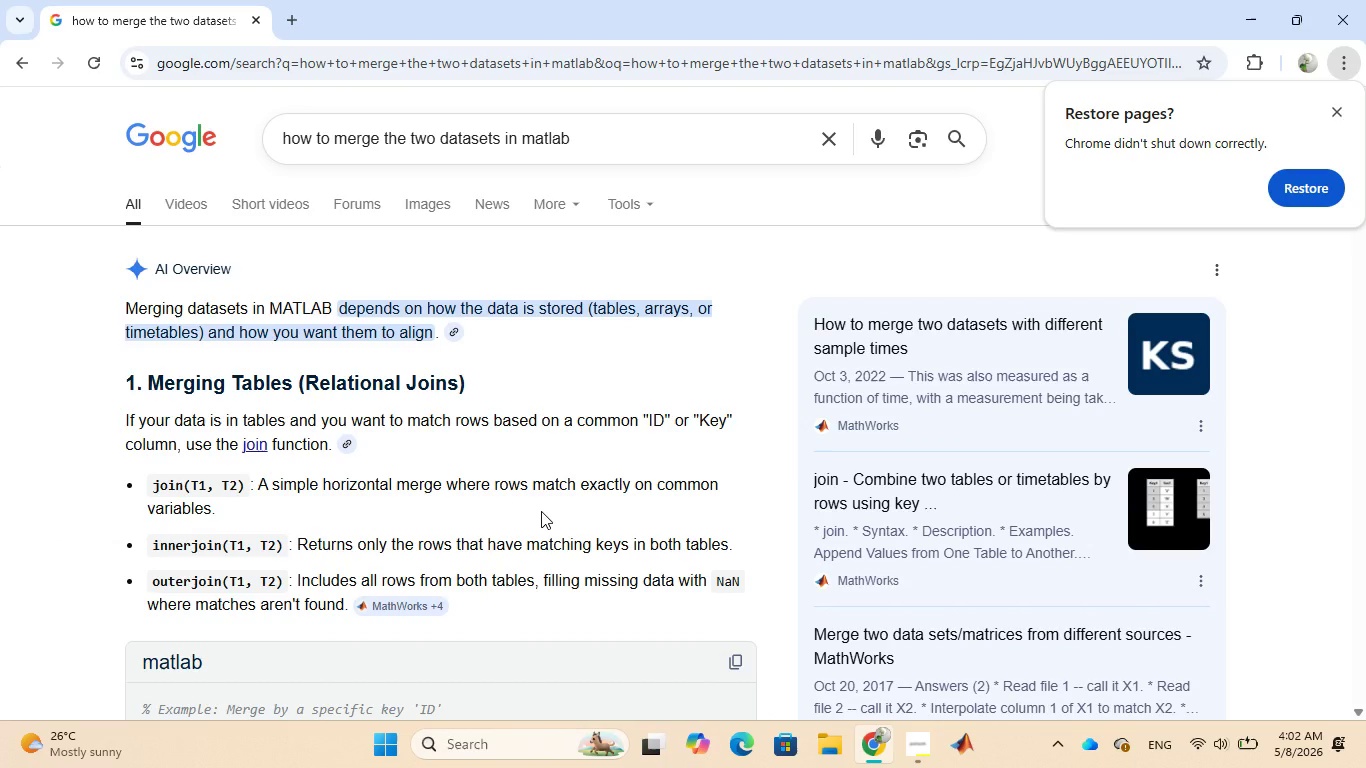 
scroll: coordinate [541, 511], scroll_direction: down, amount: 1.0
 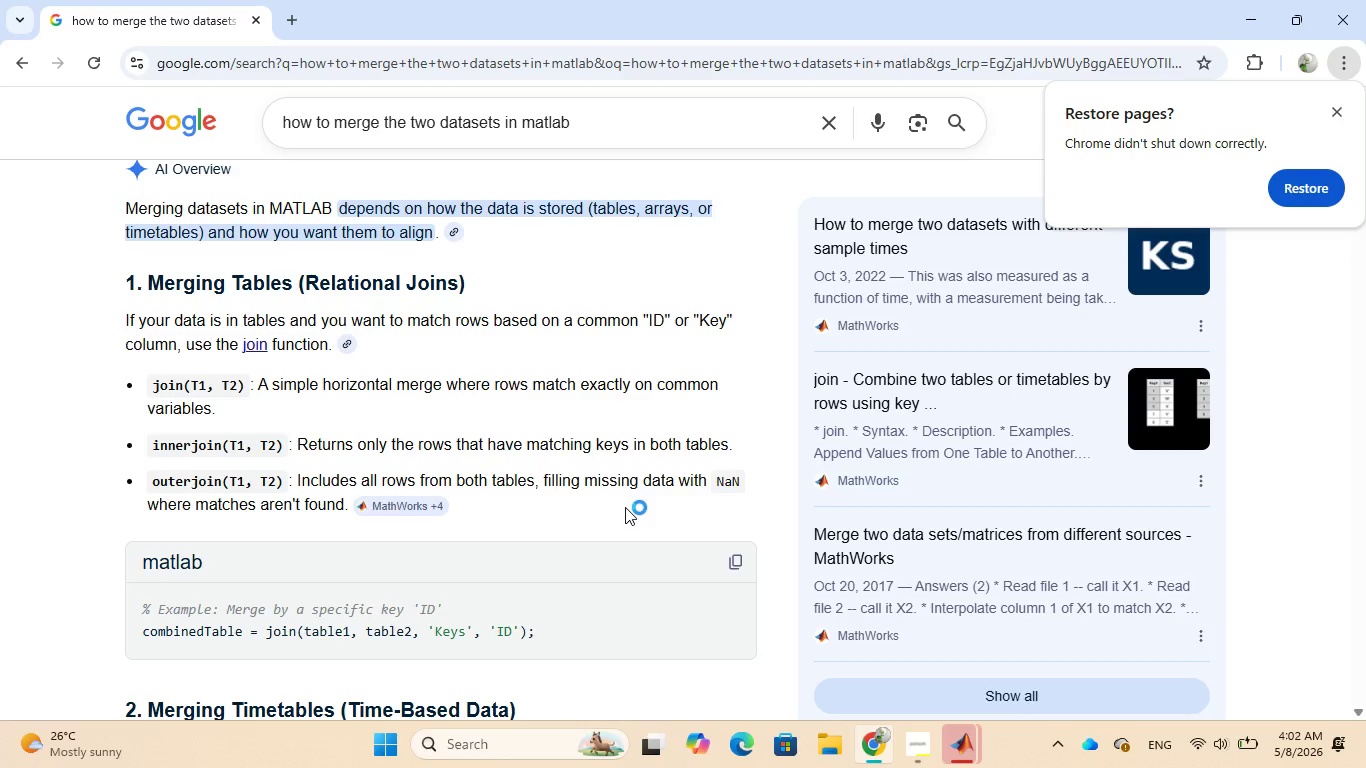 
wait(43.09)
 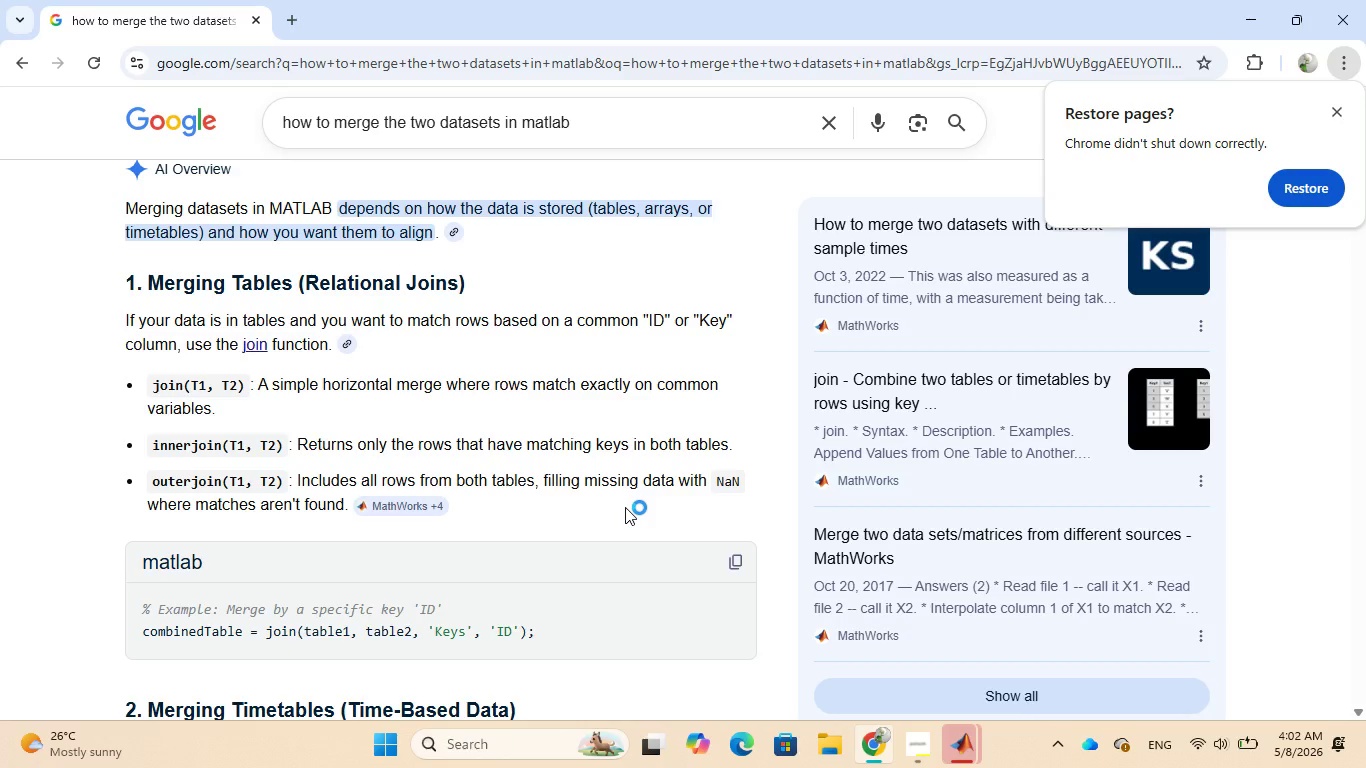 
scroll: coordinate [625, 507], scroll_direction: down, amount: 7.0
 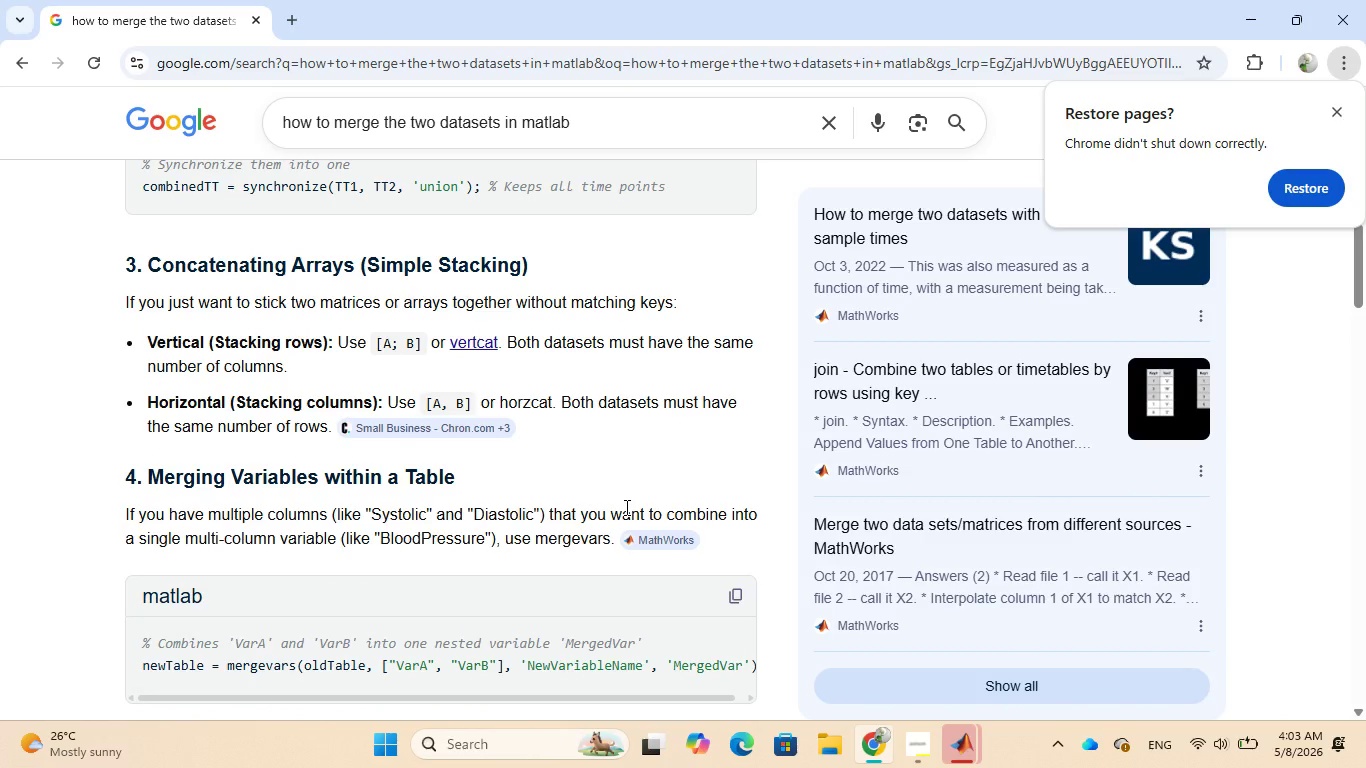 
wait(8.24)
 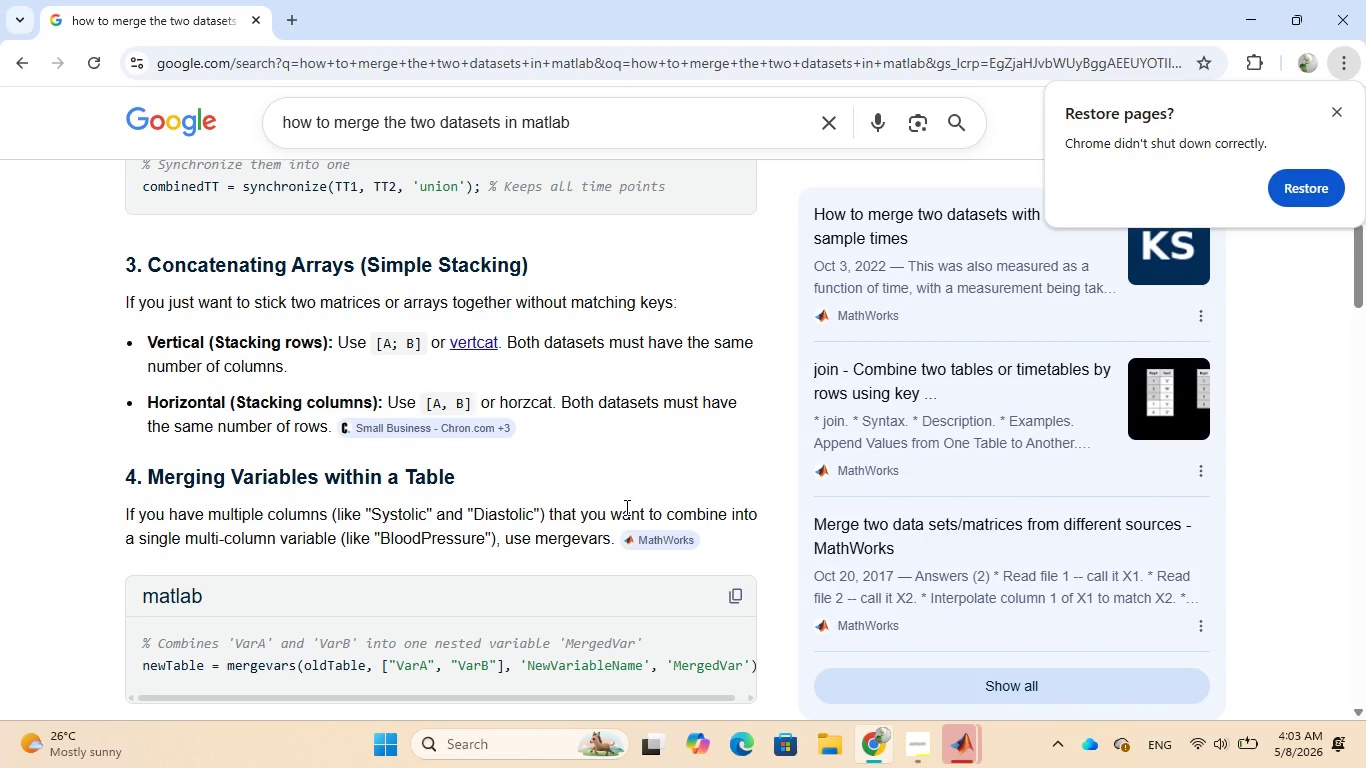 
scroll: coordinate [625, 507], scroll_direction: down, amount: 1.0
 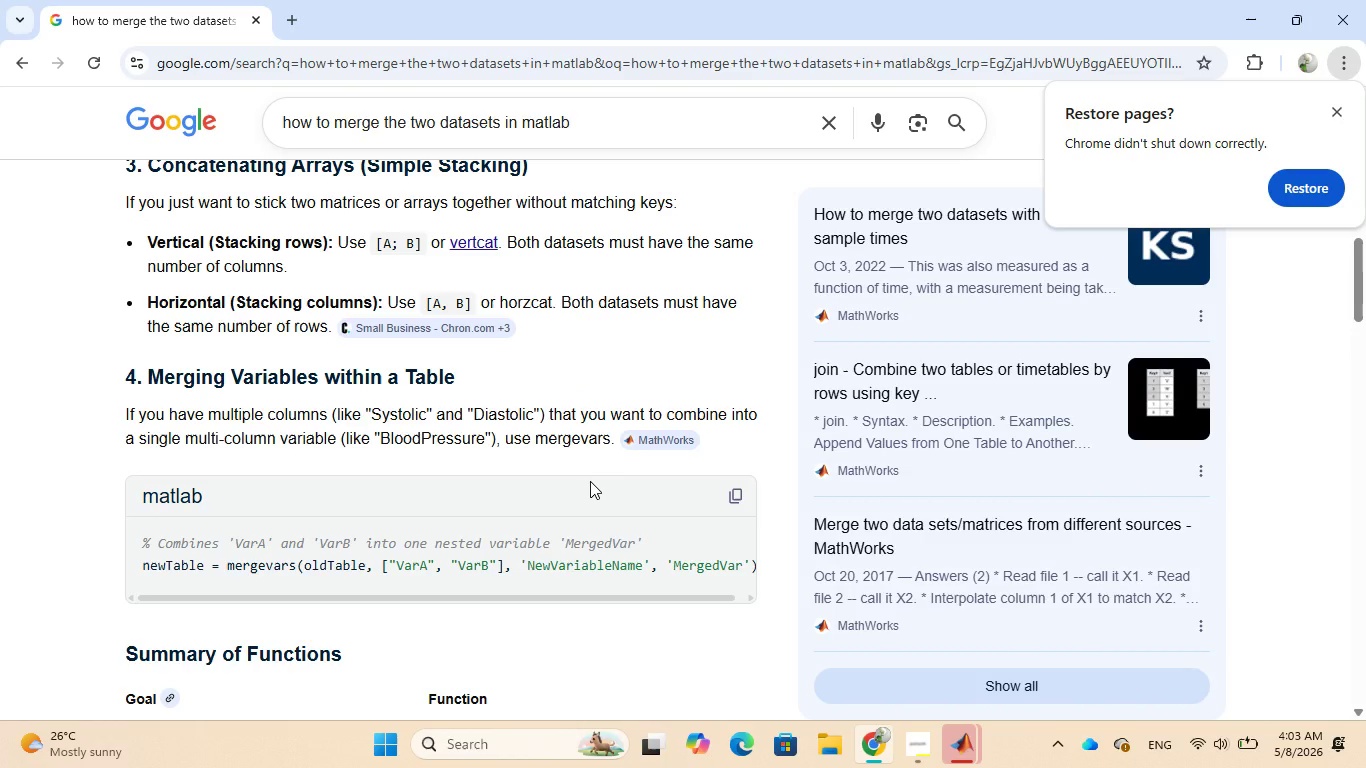 
wait(33.45)
 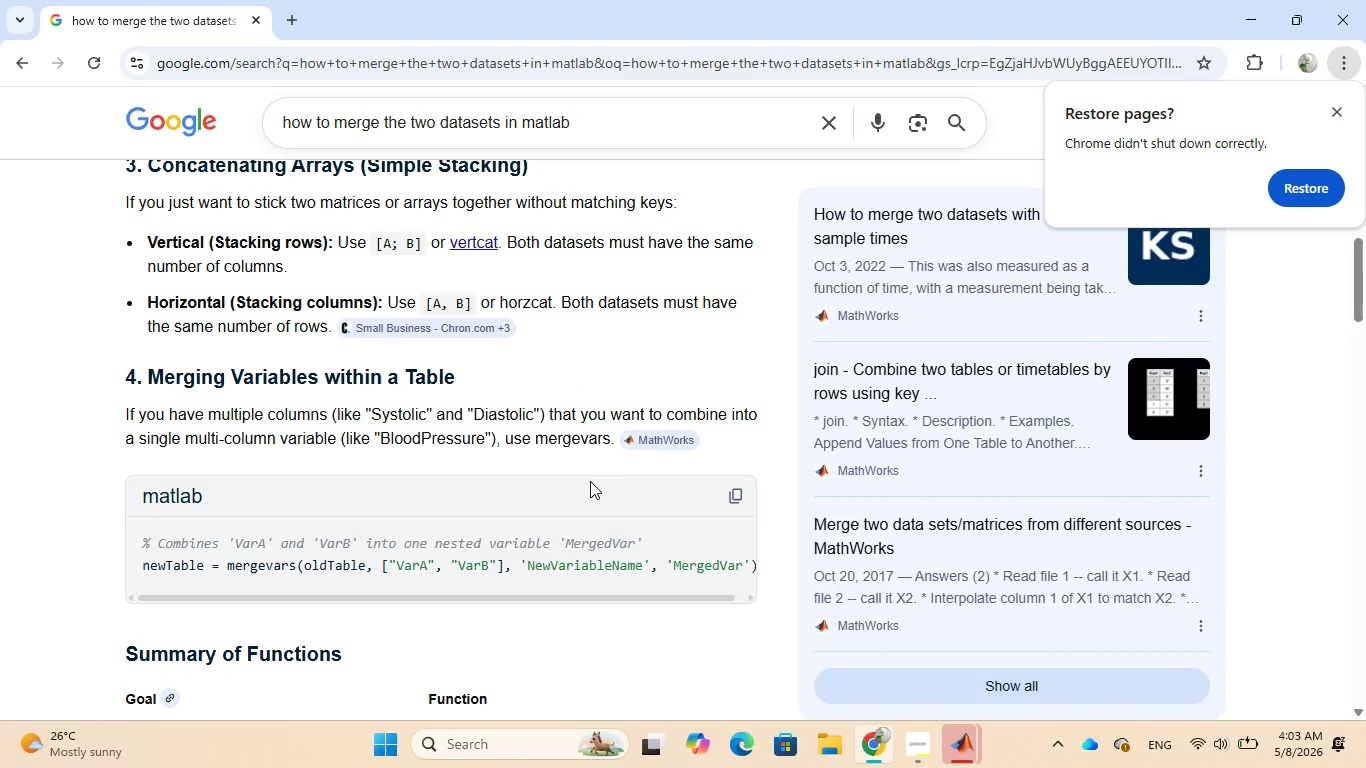 
scroll: coordinate [590, 481], scroll_direction: down, amount: 8.0
 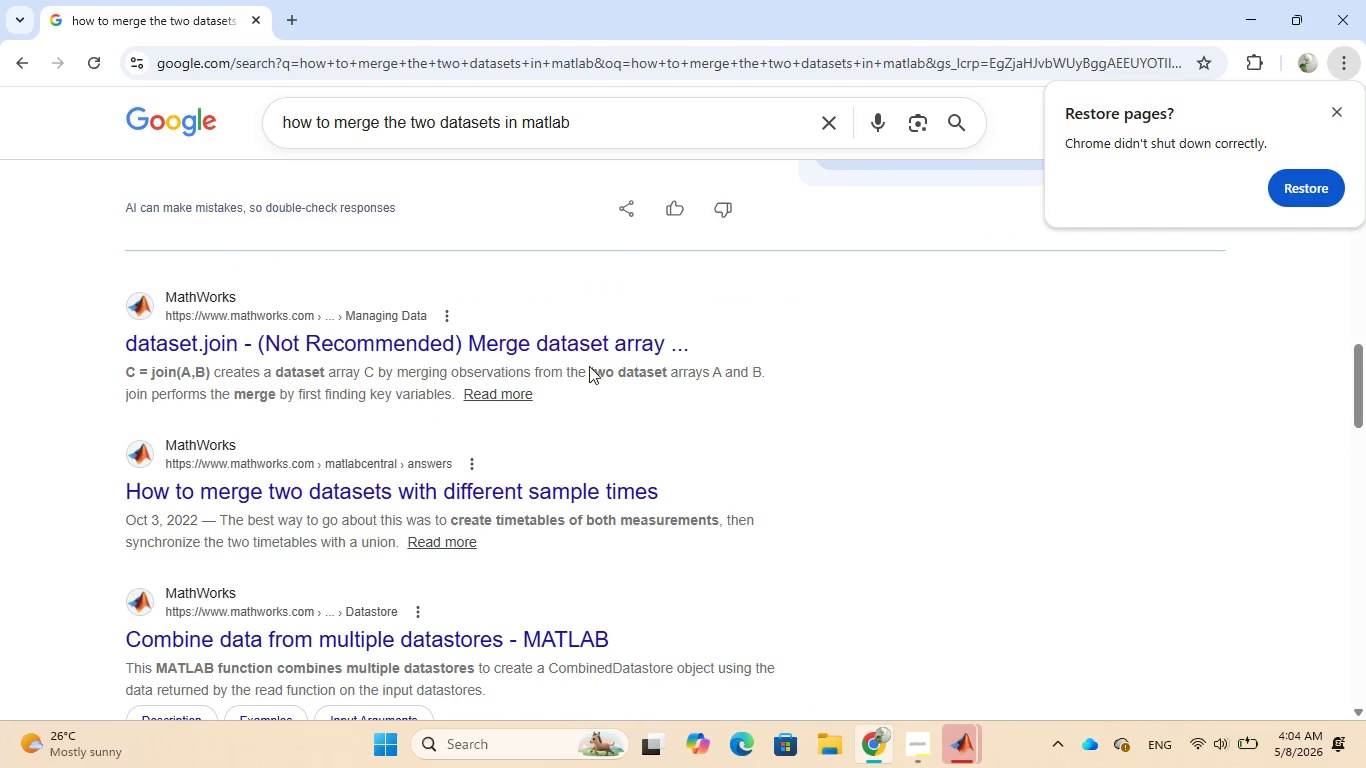 
left_click([589, 349])
 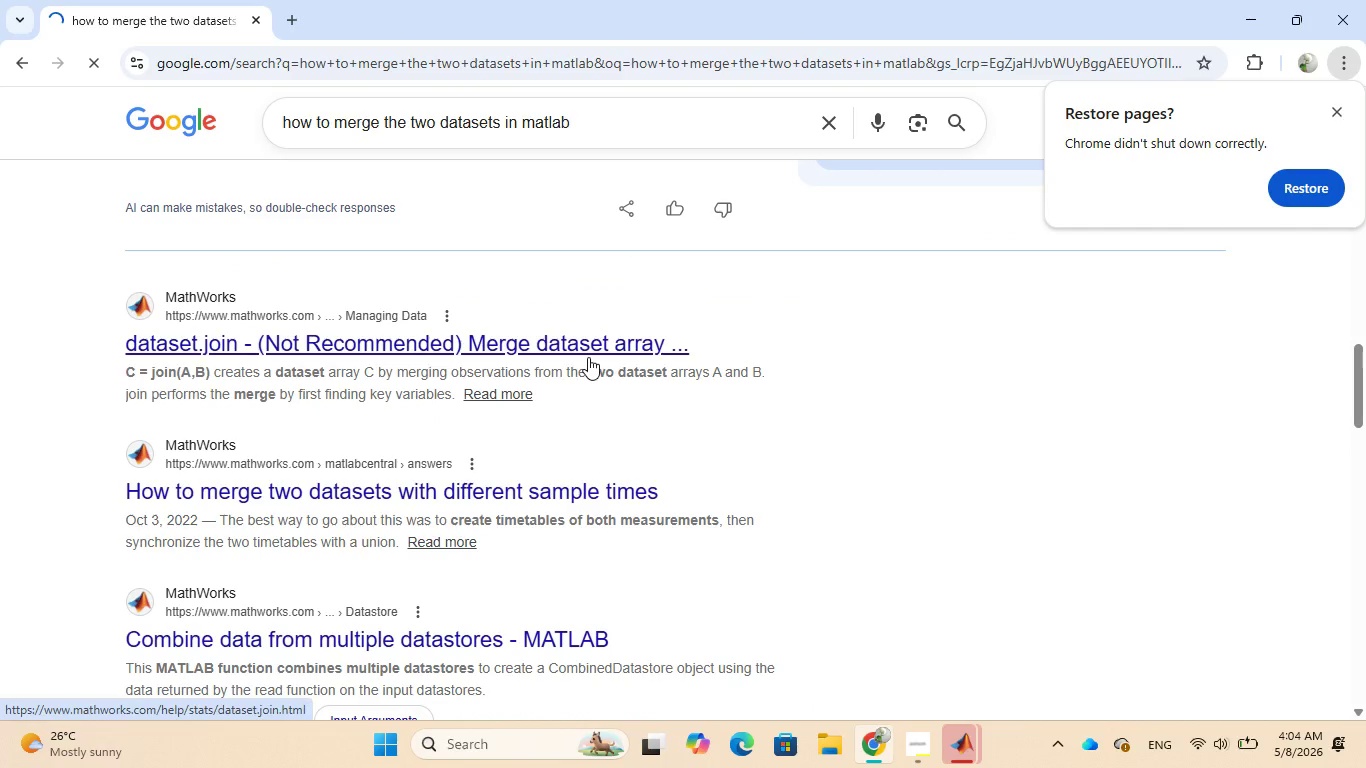 
mouse_move([627, 401])
 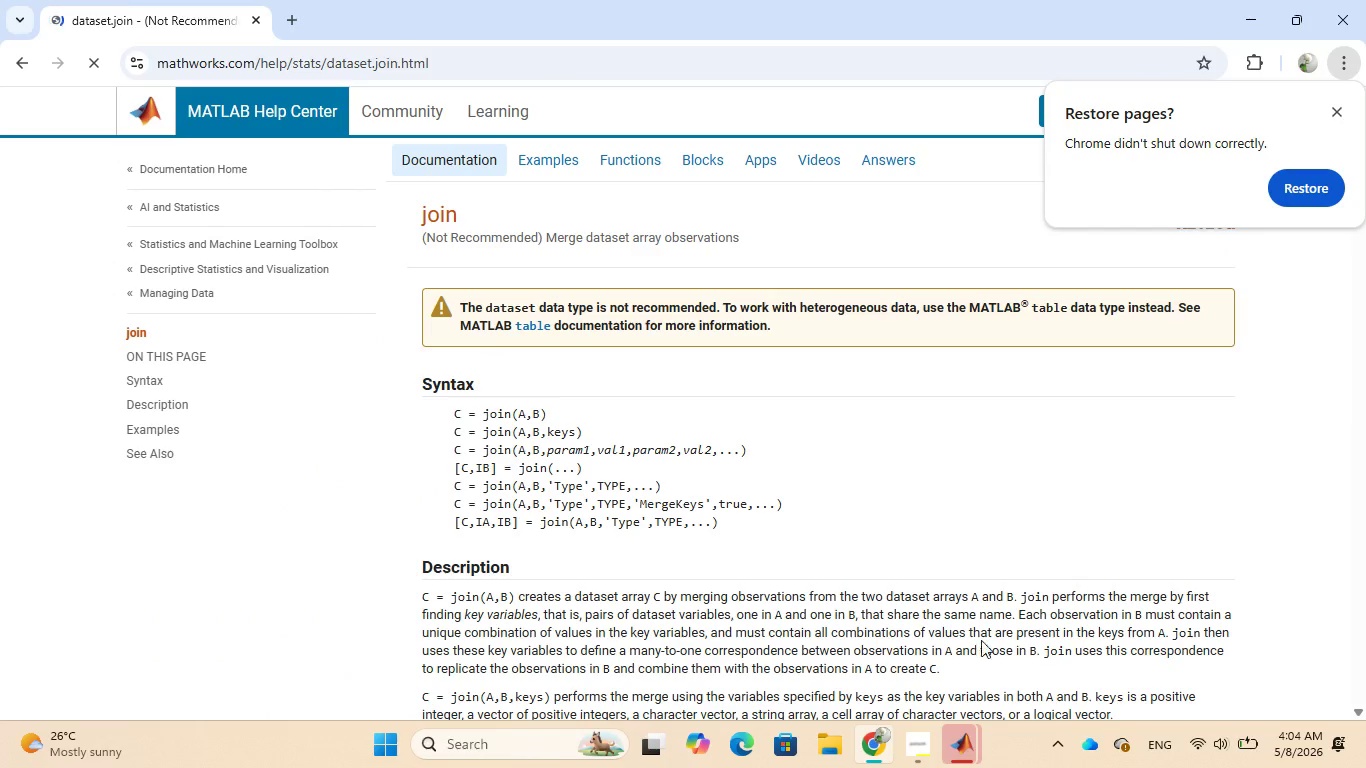 
mouse_move([974, 715])
 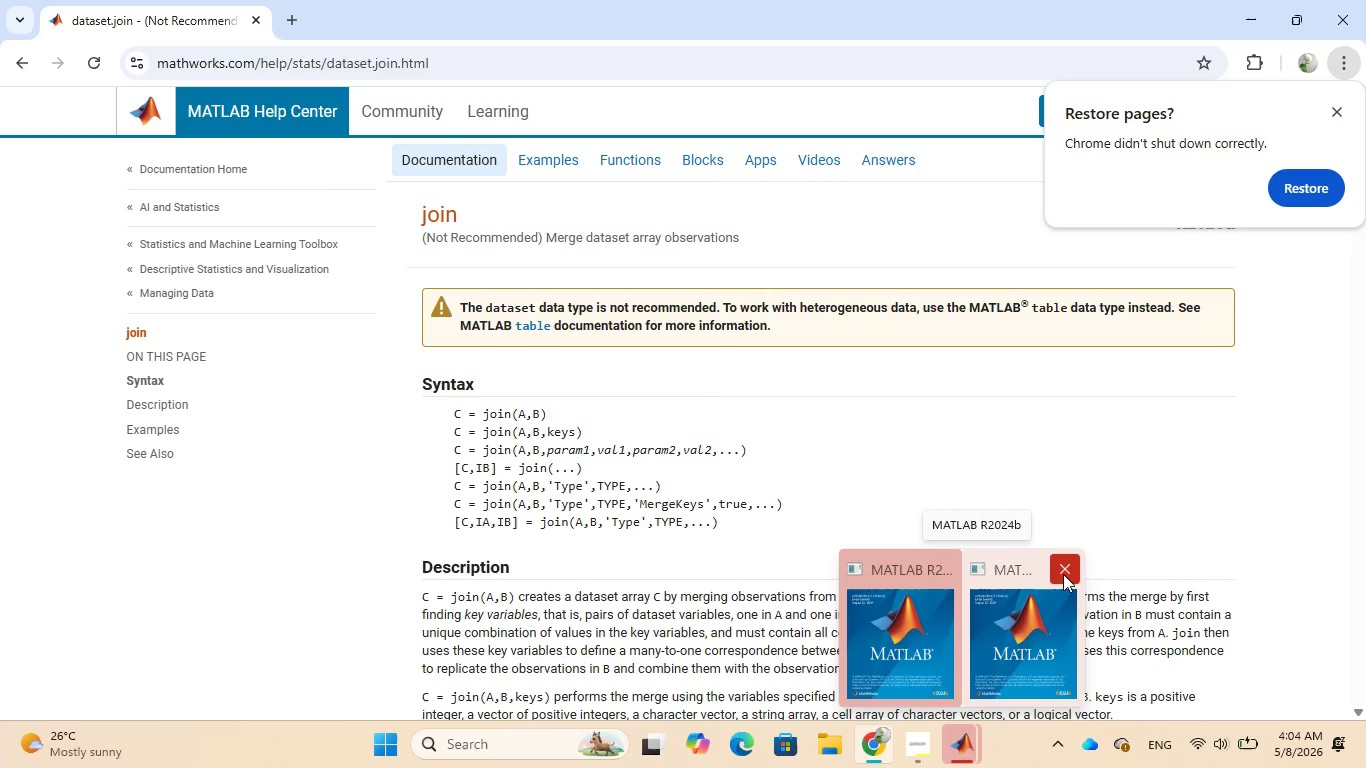 
left_click([1063, 573])
 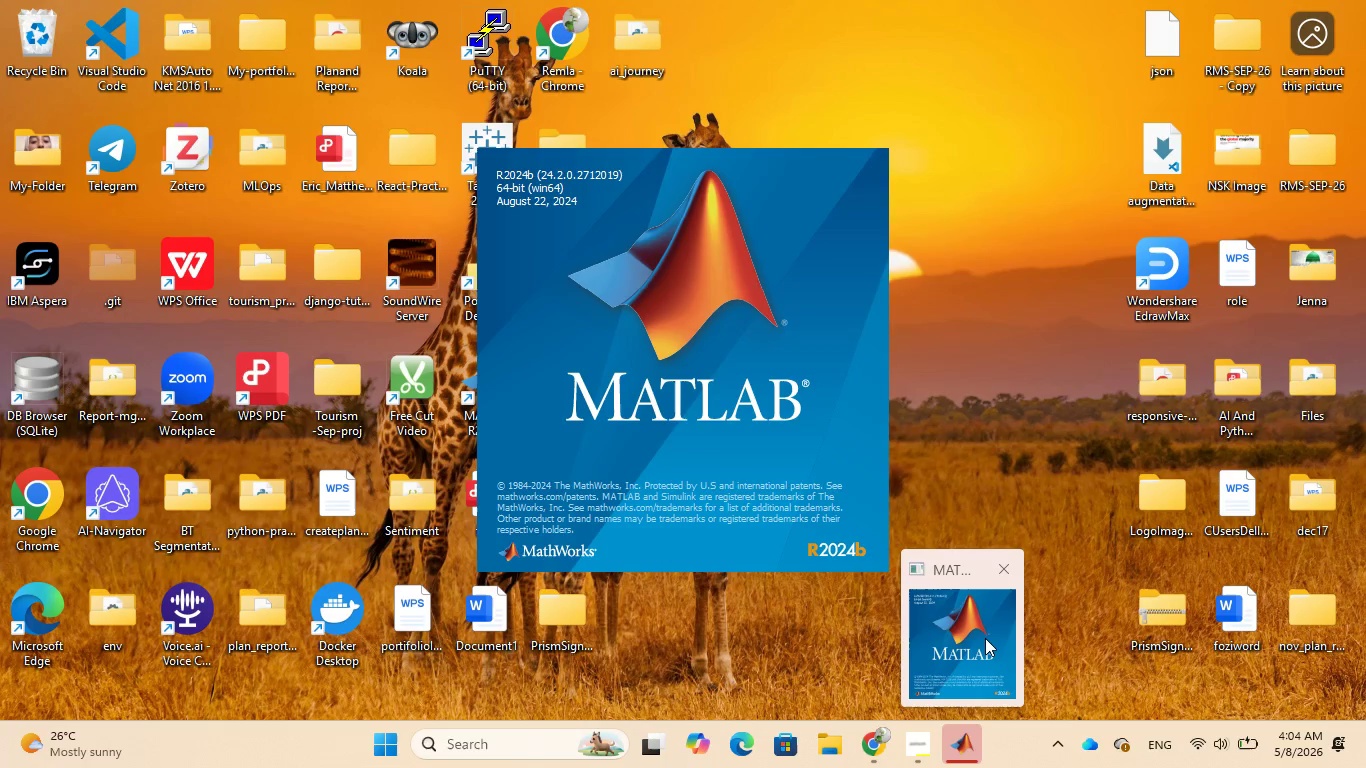 
left_click([985, 638])
 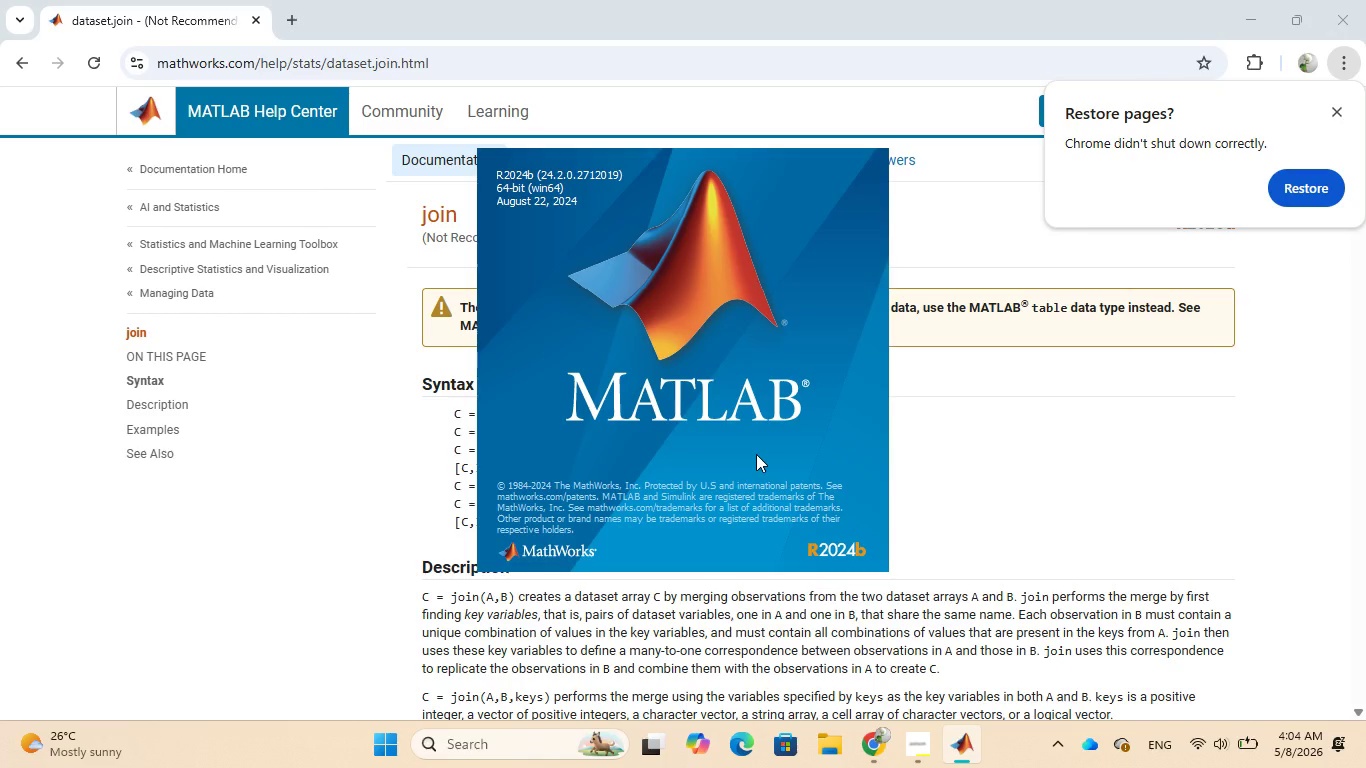 
wait(10.0)
 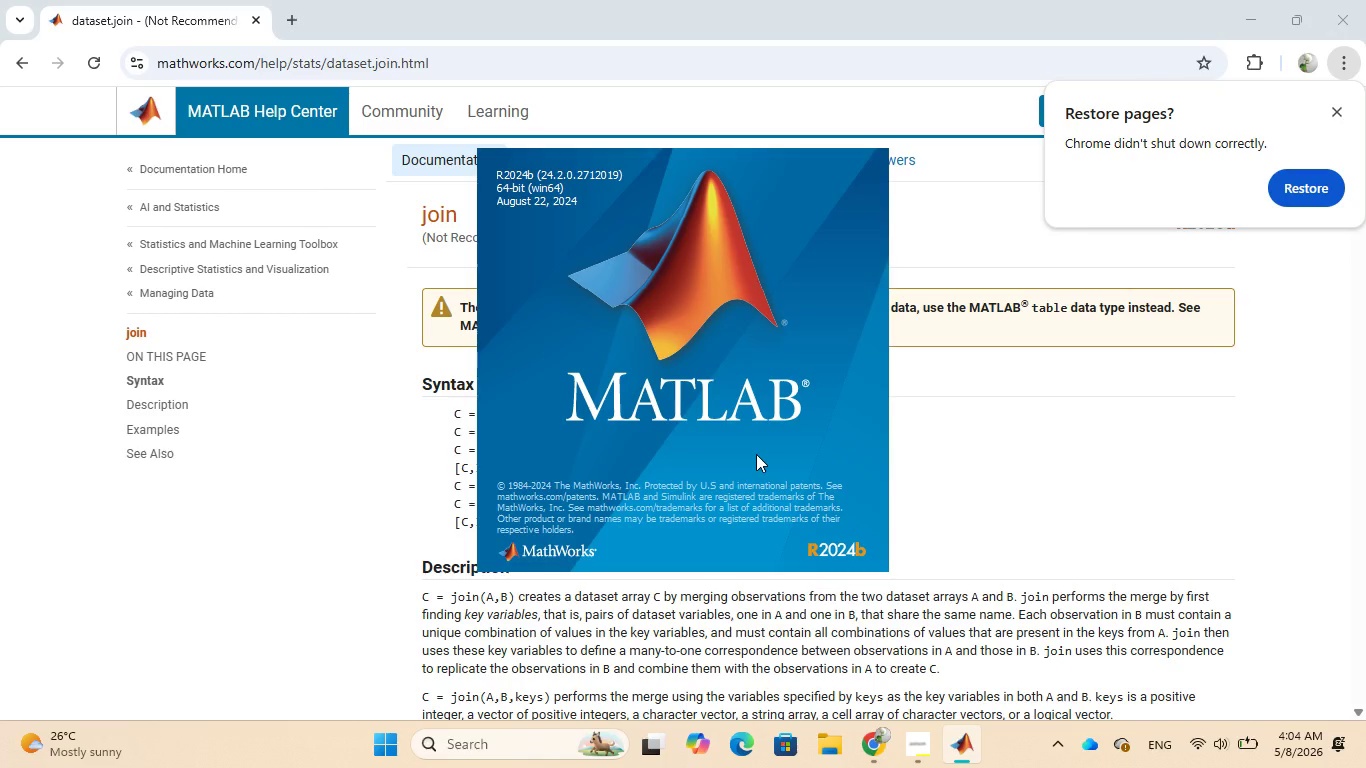 
left_click([964, 501])
 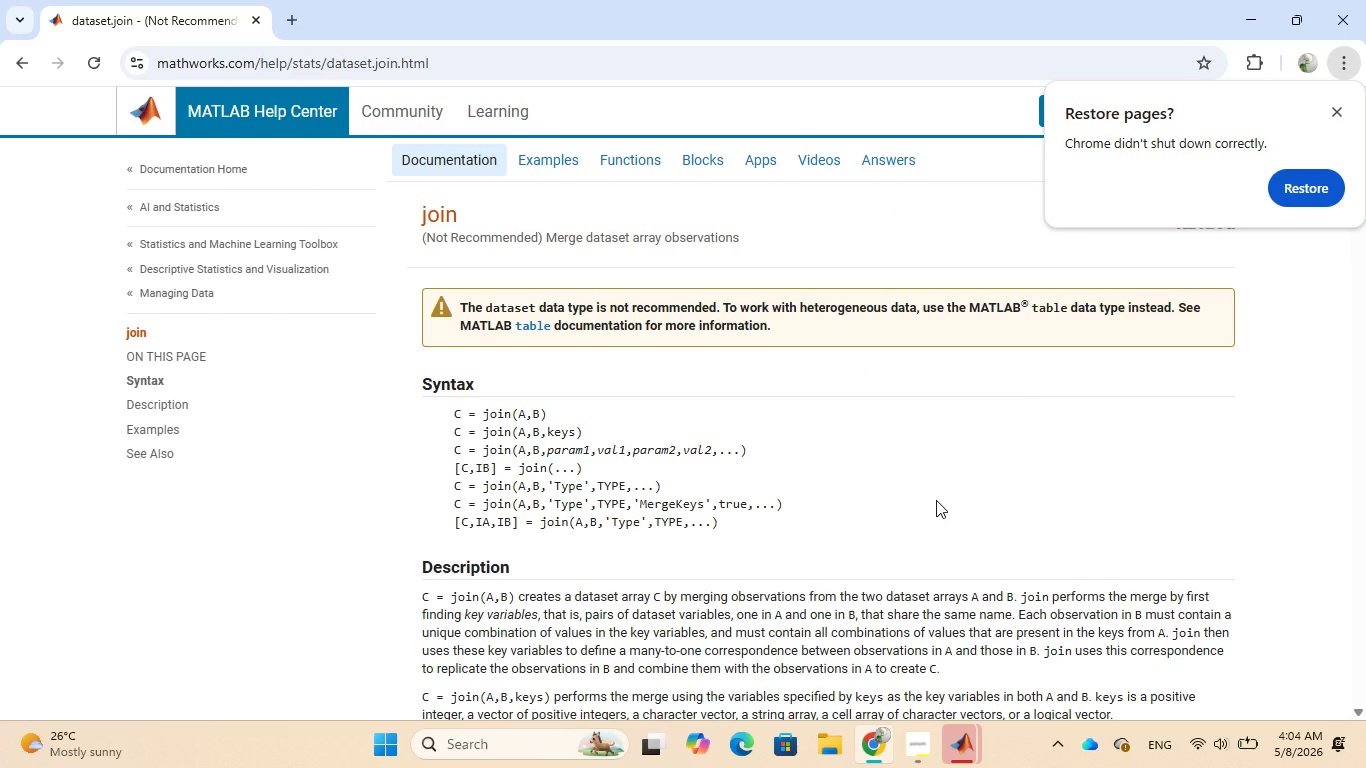 
wait(17.2)
 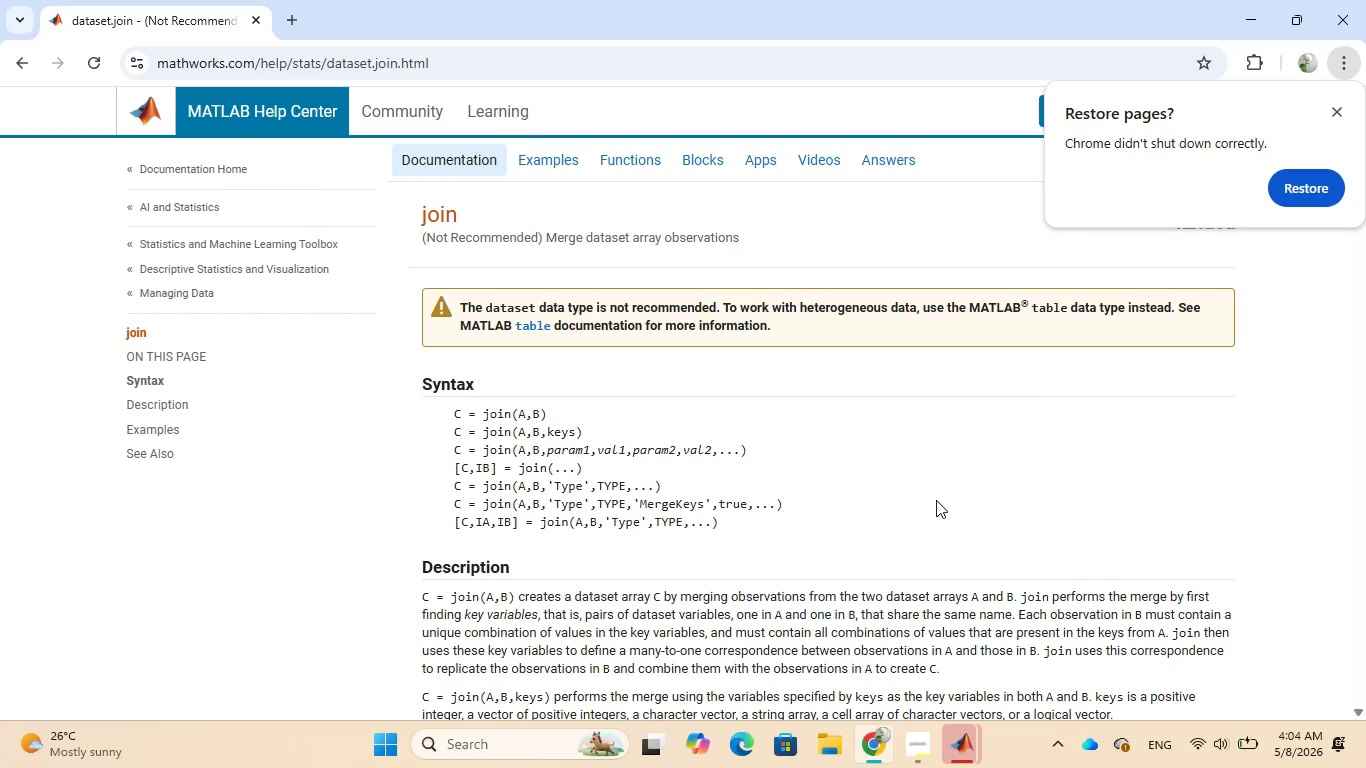 
scroll: coordinate [552, 509], scroll_direction: down, amount: 1.0
 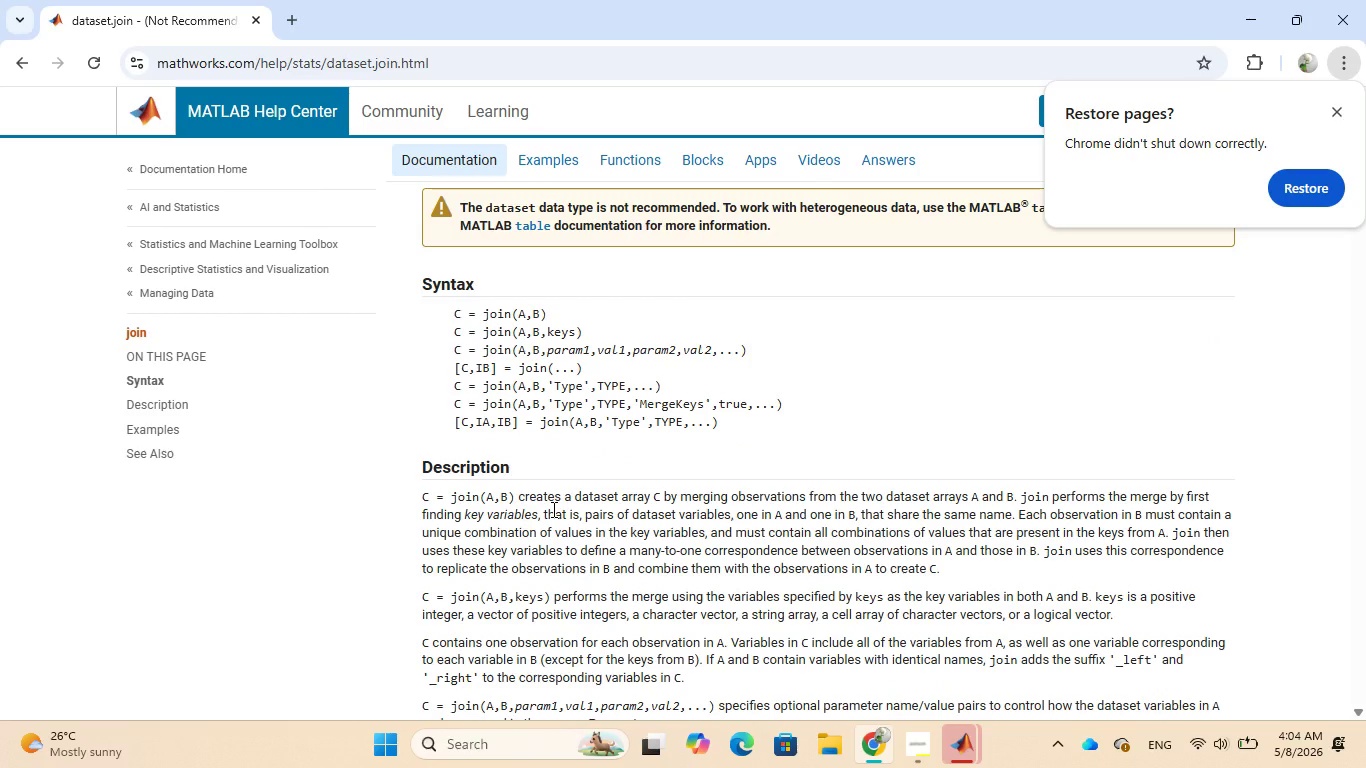 
wait(13.35)
 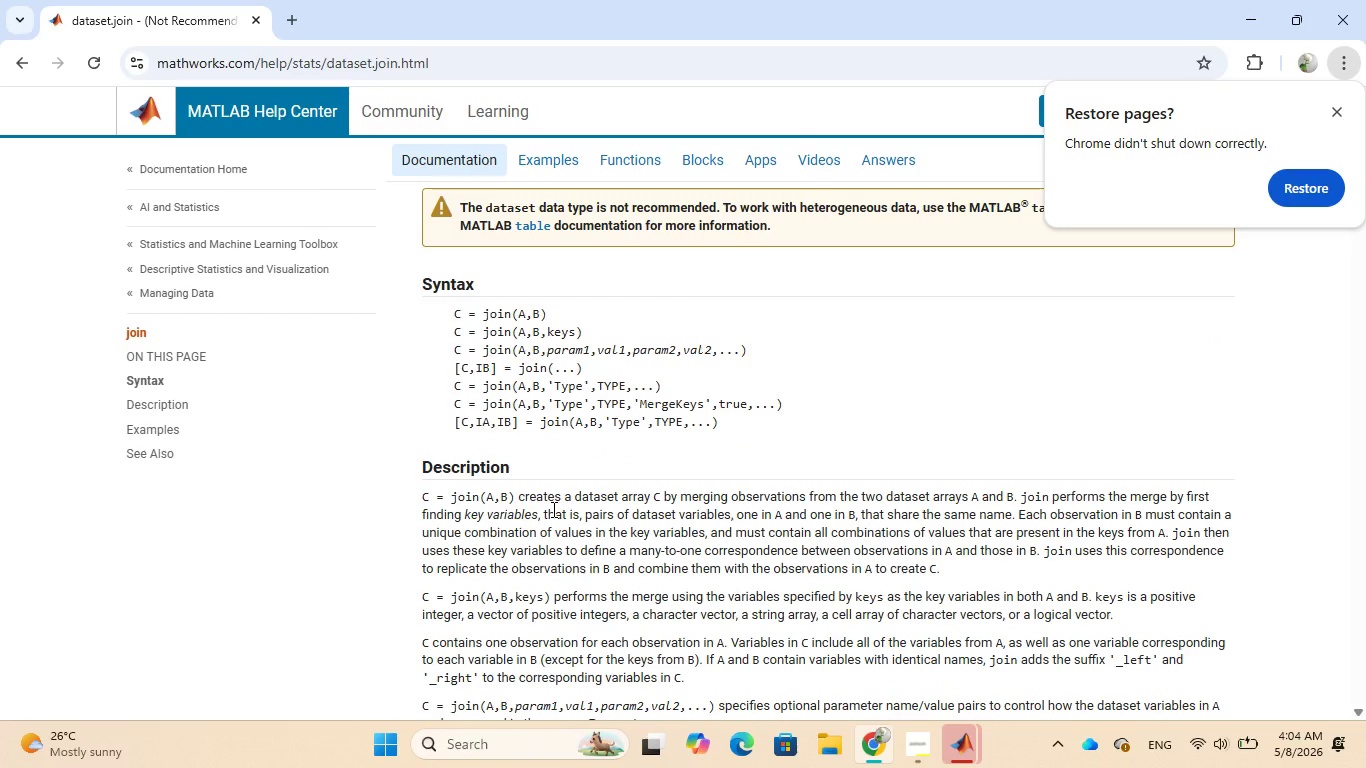 
scroll: coordinate [552, 509], scroll_direction: down, amount: 2.0
 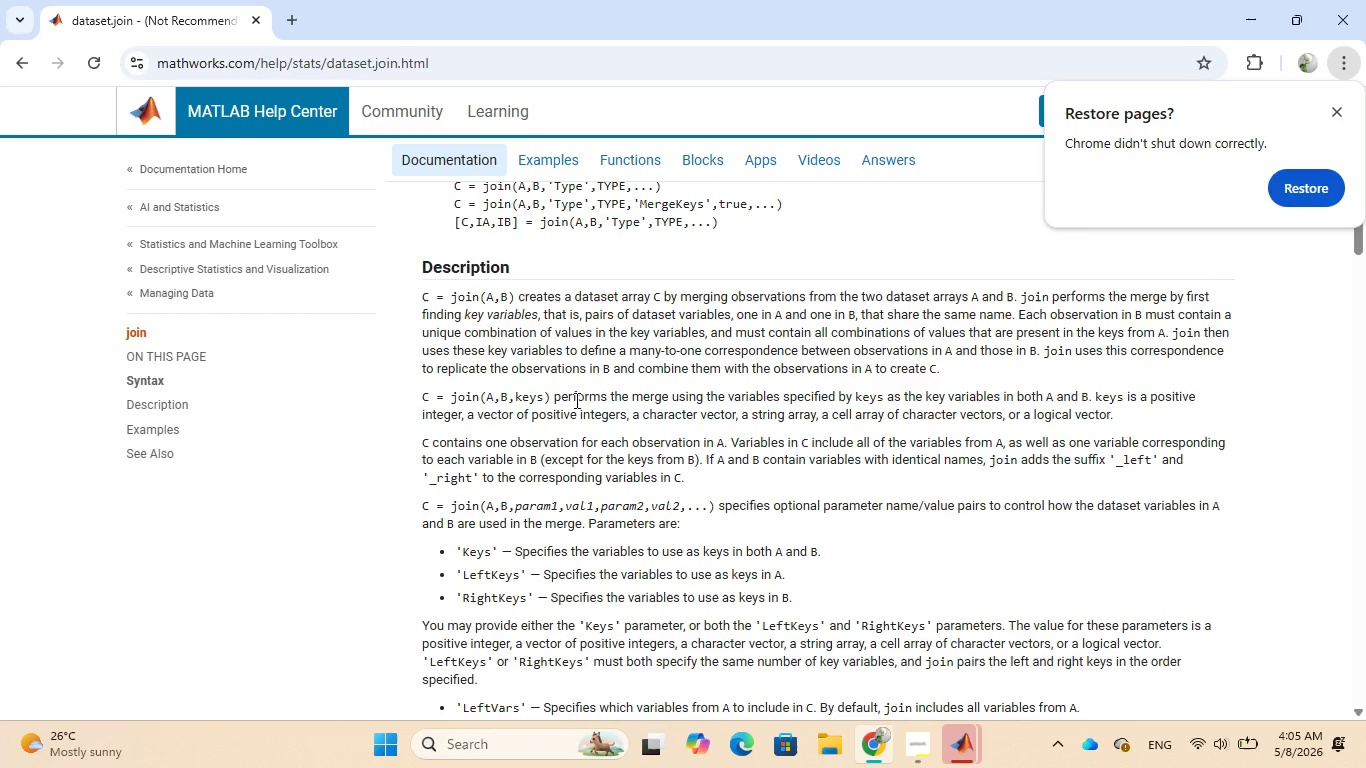 
wait(34.42)
 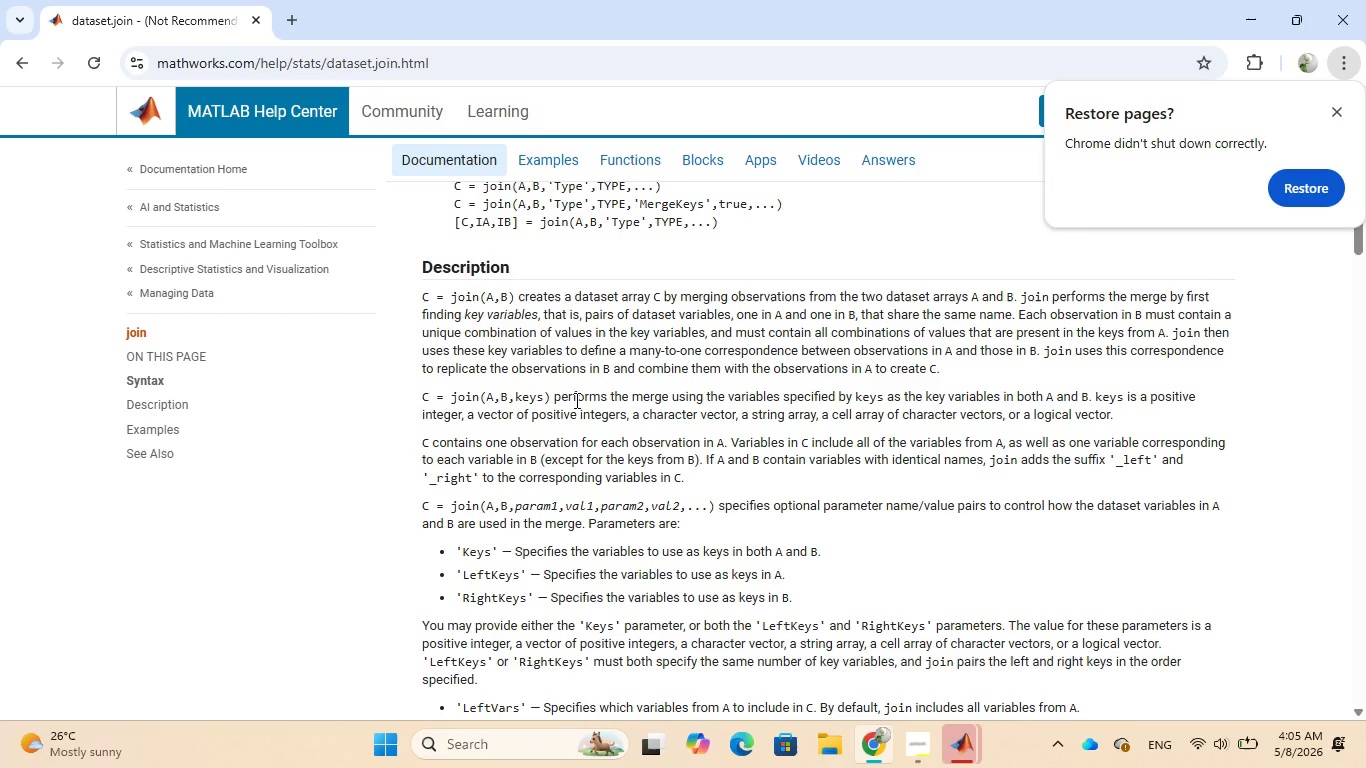 
scroll: coordinate [575, 400], scroll_direction: down, amount: 1.0
 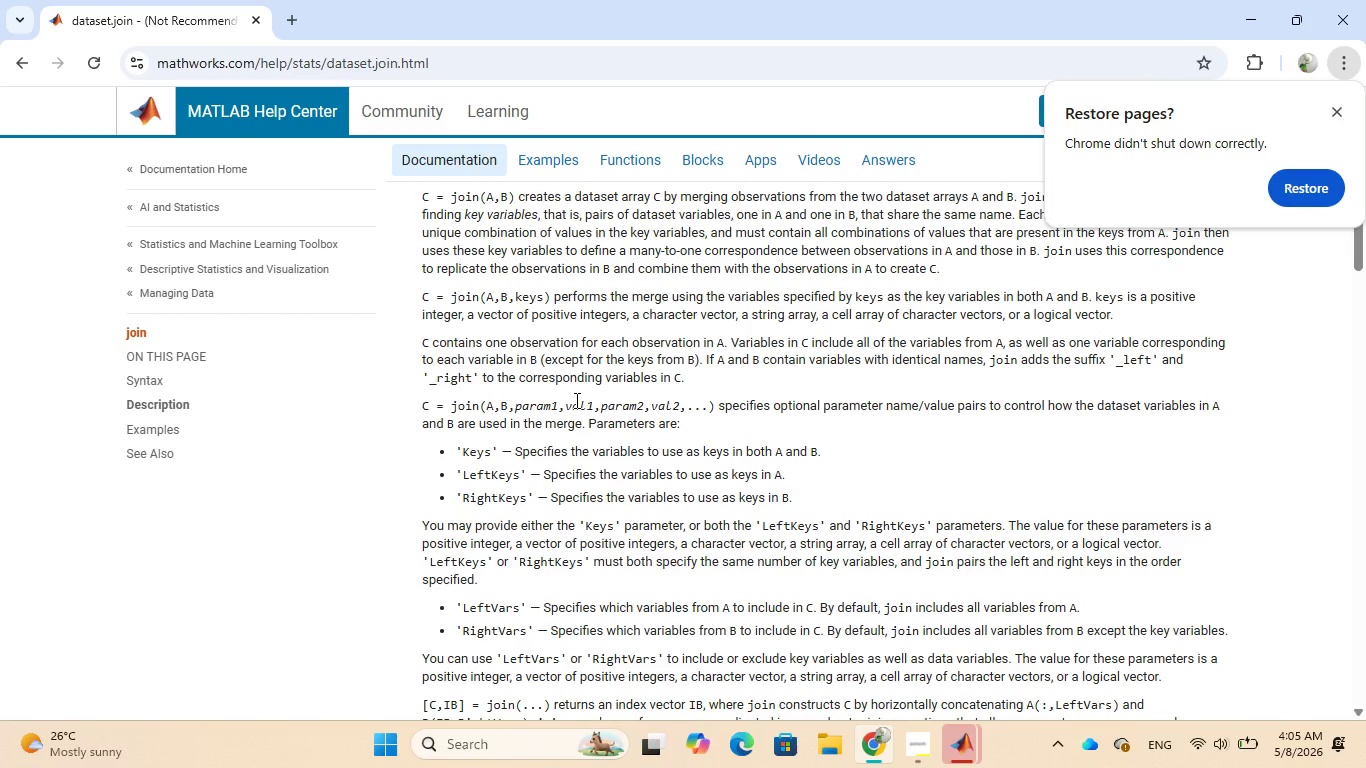 
wait(5.19)
 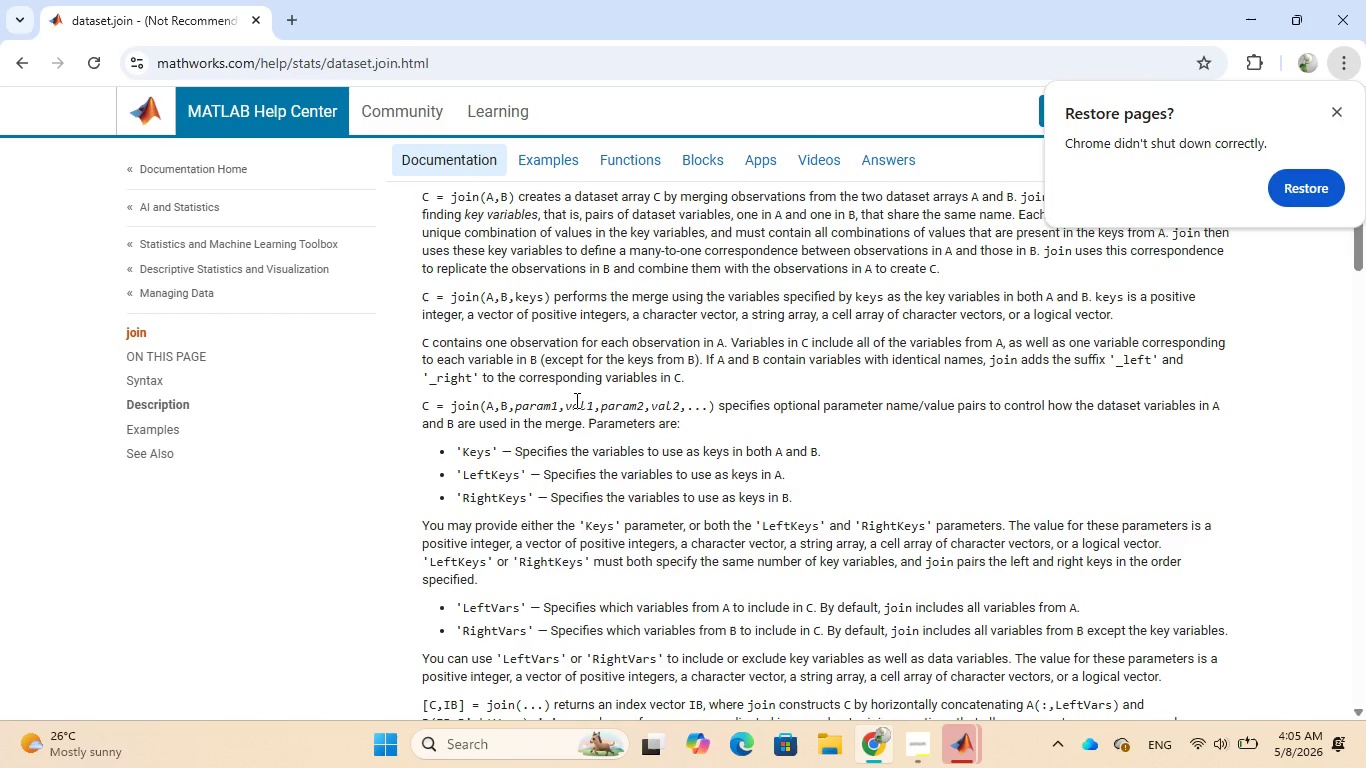 
scroll: coordinate [577, 402], scroll_direction: down, amount: 6.0